 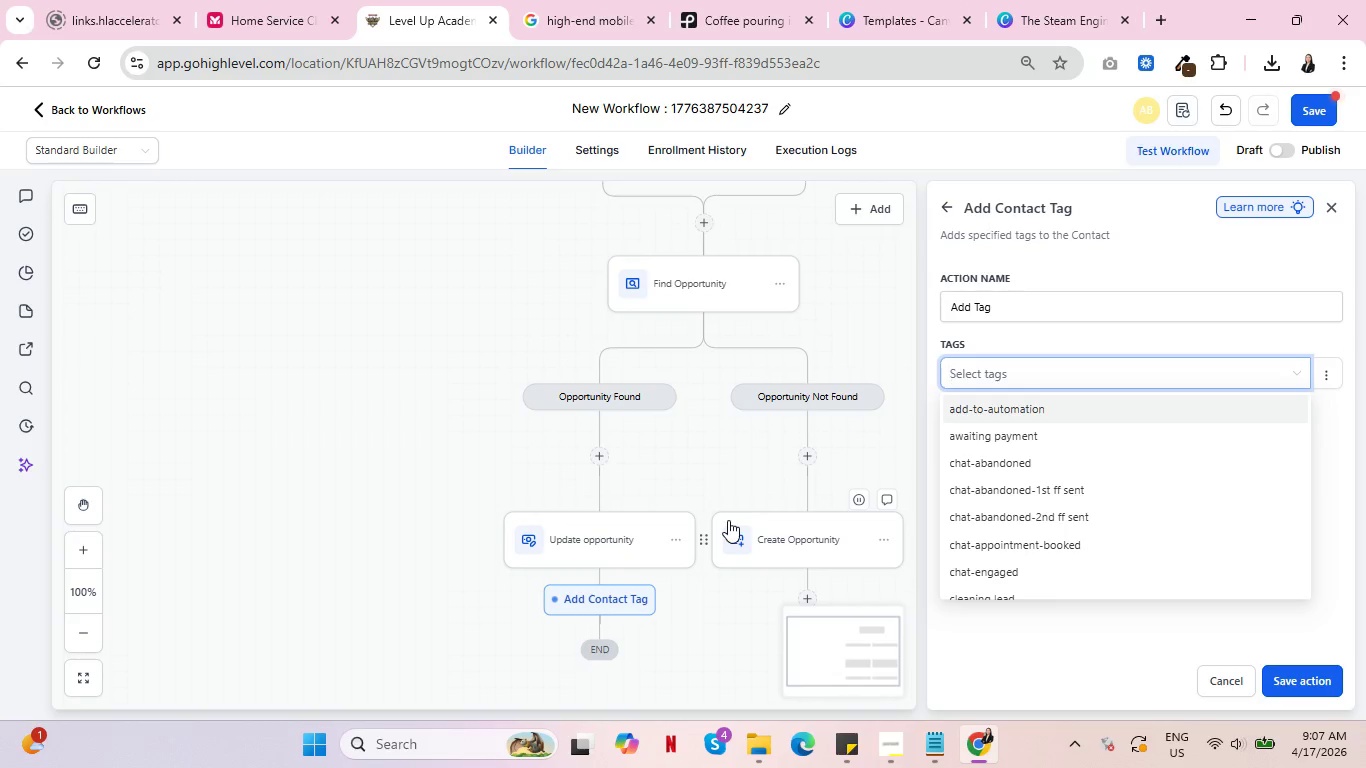 
scroll: coordinate [724, 522], scroll_direction: up, amount: 3.0
 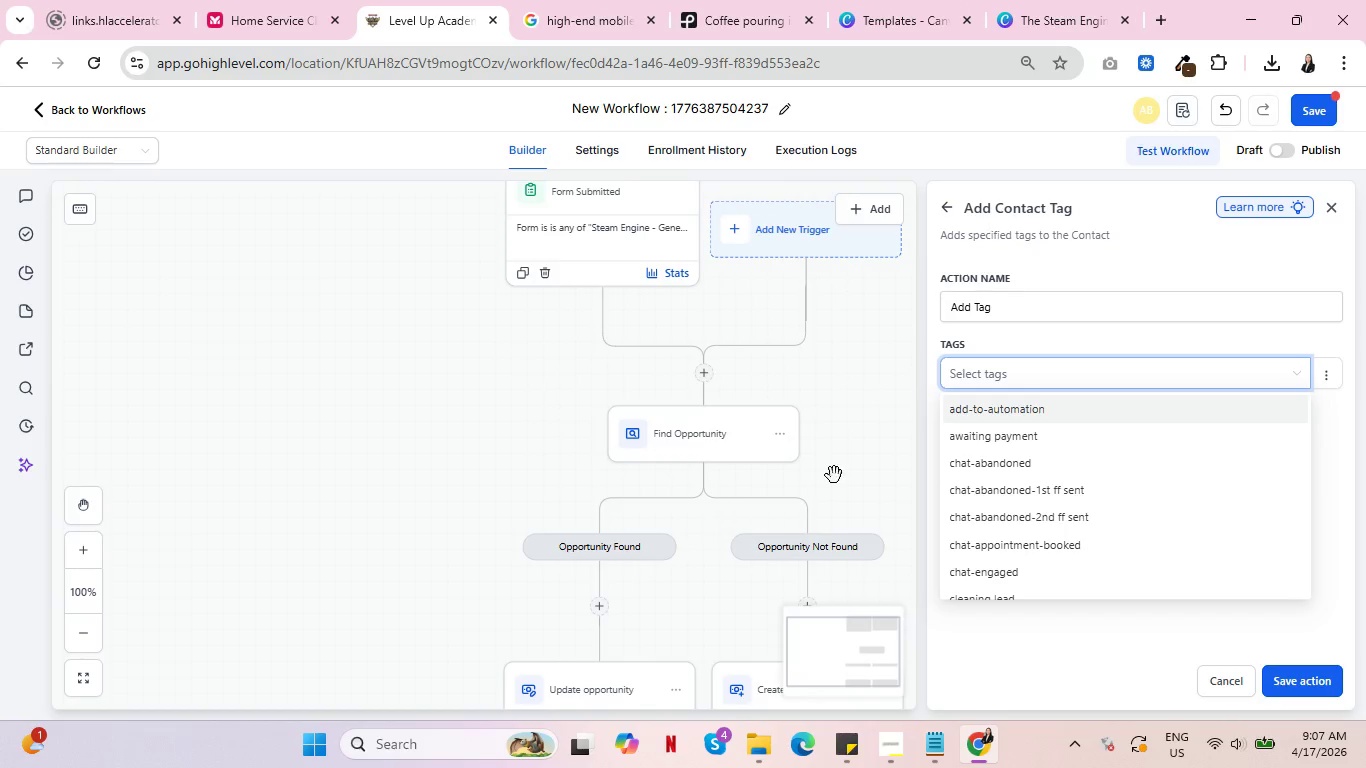 
left_click([1070, 378])
 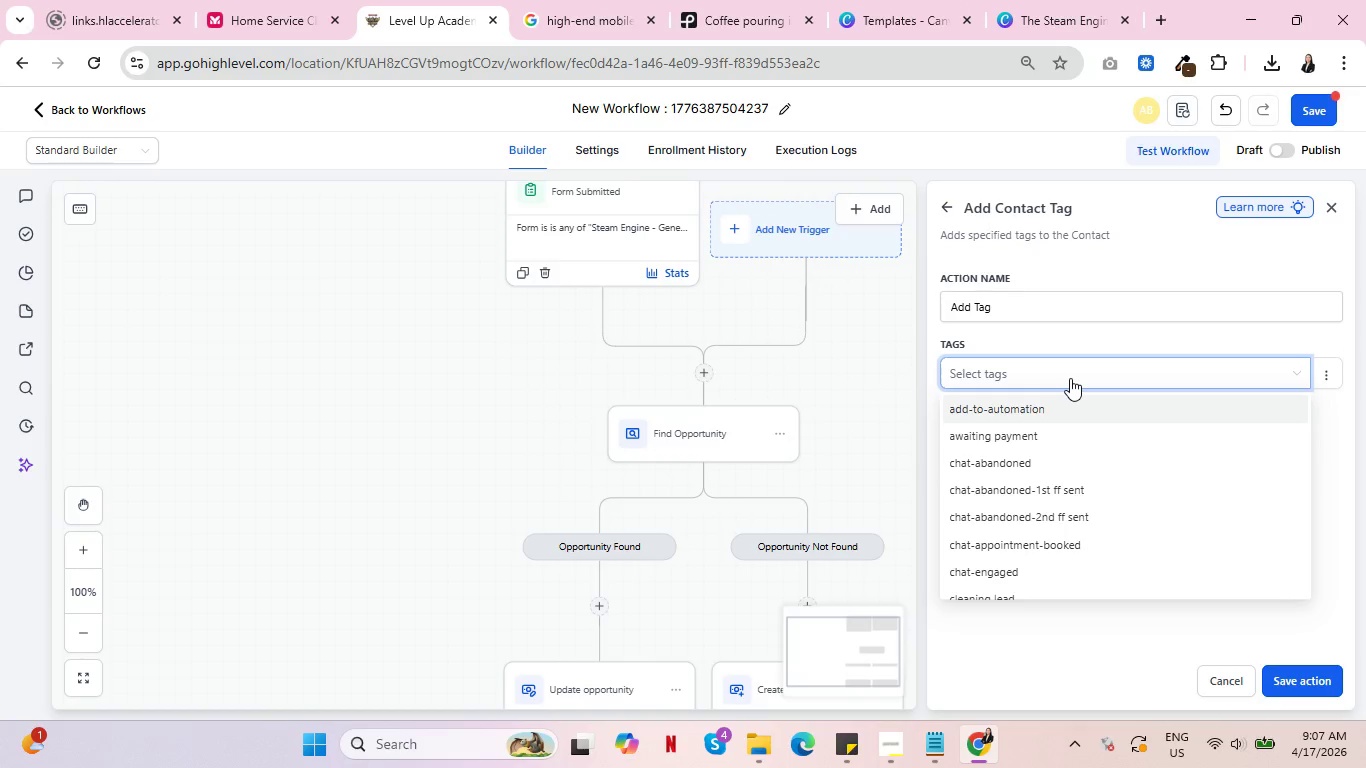 
type(Stea)
key(Backspace)
key(Backspace)
key(Backspace)
key(Backspace)
type(steamengin)
key(Backspace)
key(Backspace)
key(Backspace)
key(Backspace)
key(Backspace)
key(Backspace)
type(m-enaing)
key(Backspace)
key(Backspace)
key(Backspace)
key(Backspace)
type(gine_Event l)
key(Backspace)
type(LEad)
key(Backspace)
key(Backspace)
key(Backspace)
type(ead)
 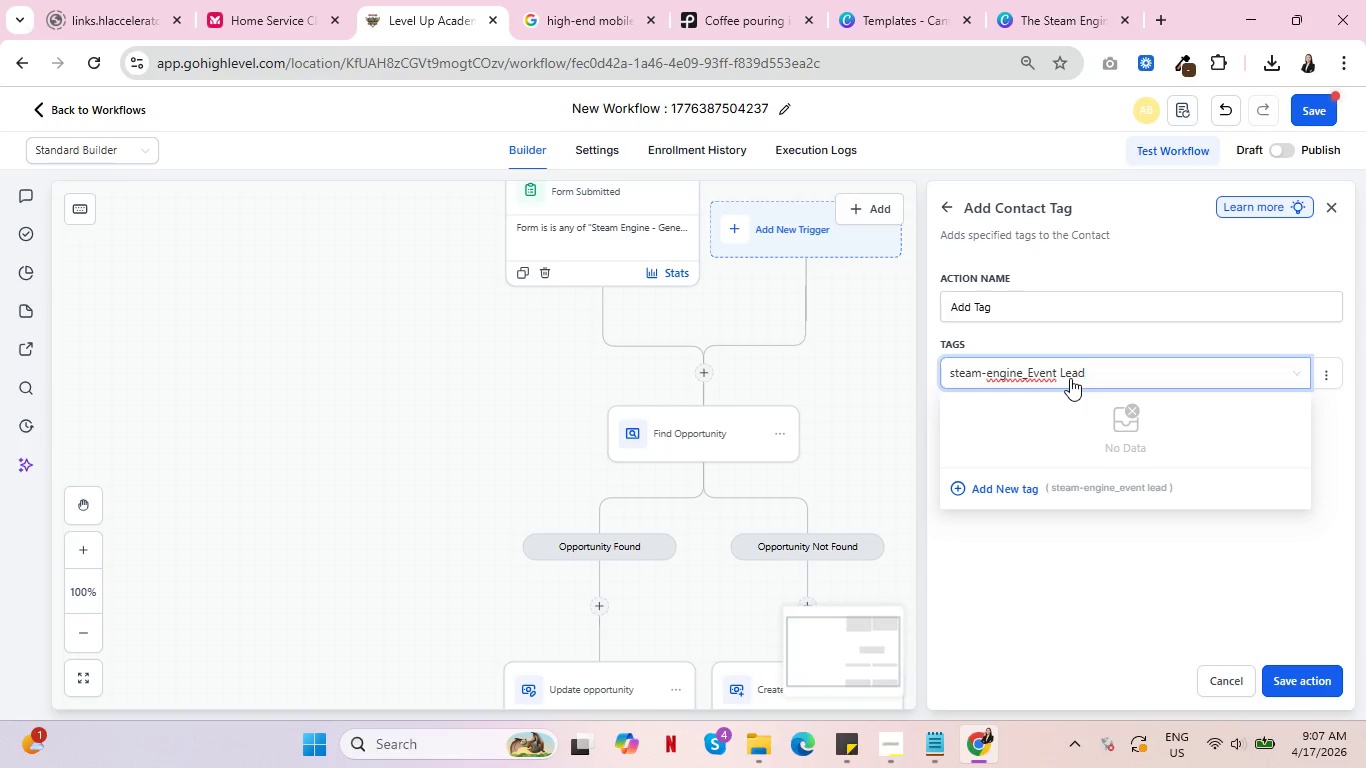 
wait(8.19)
 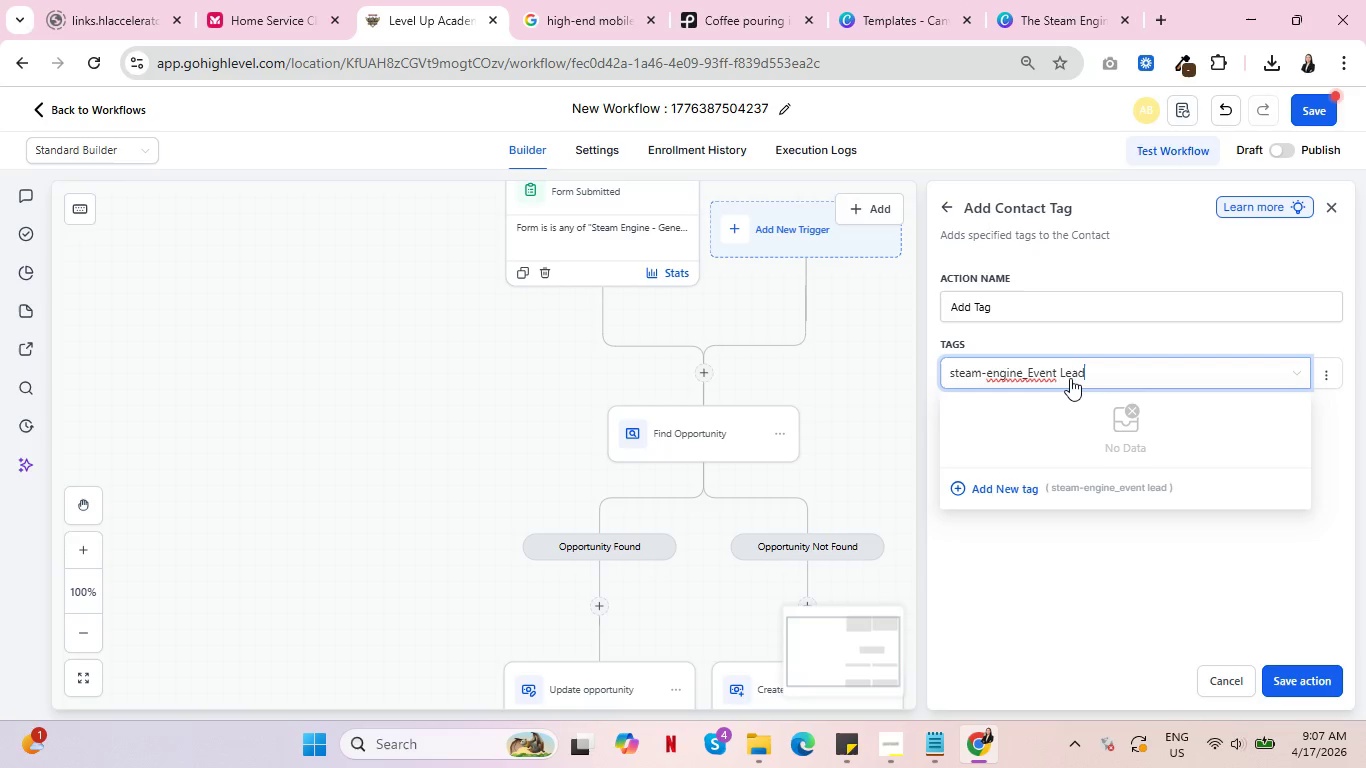 
left_click([994, 496])
 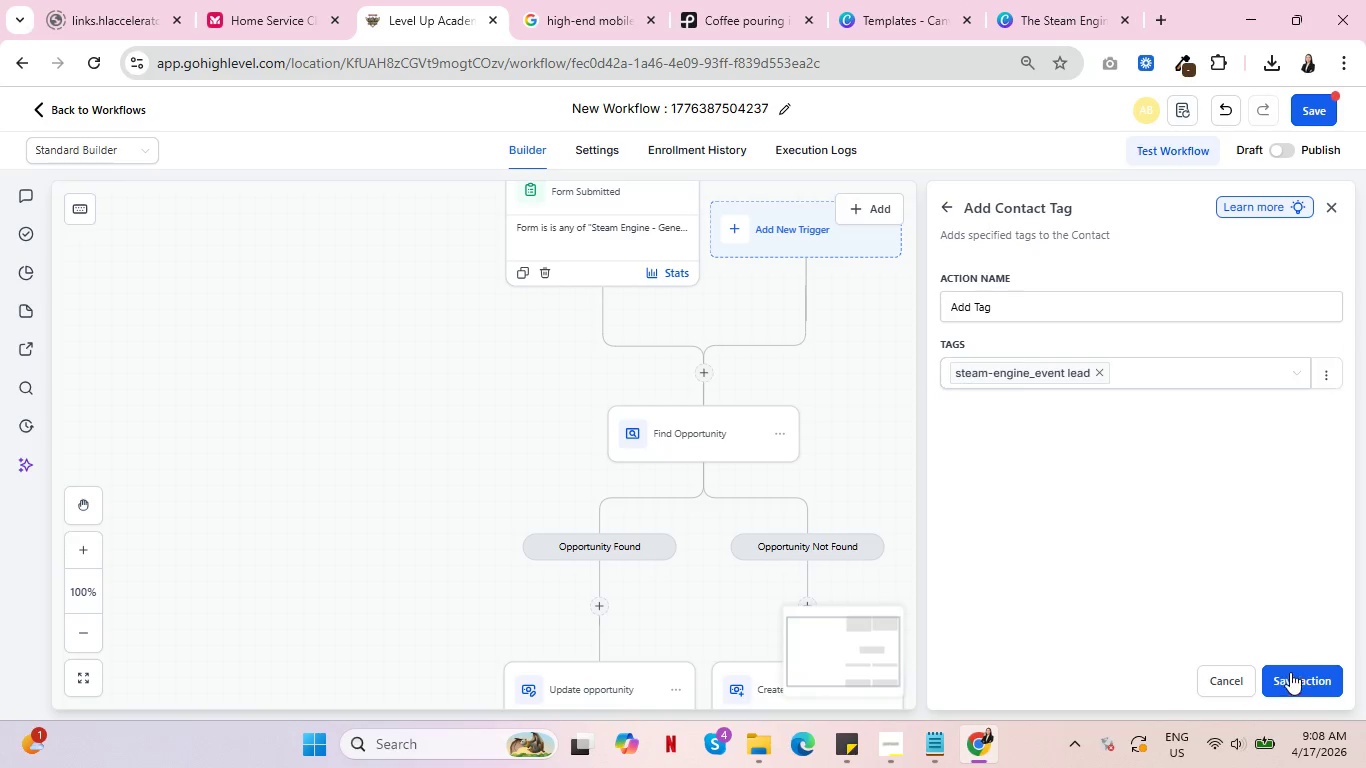 
wait(7.58)
 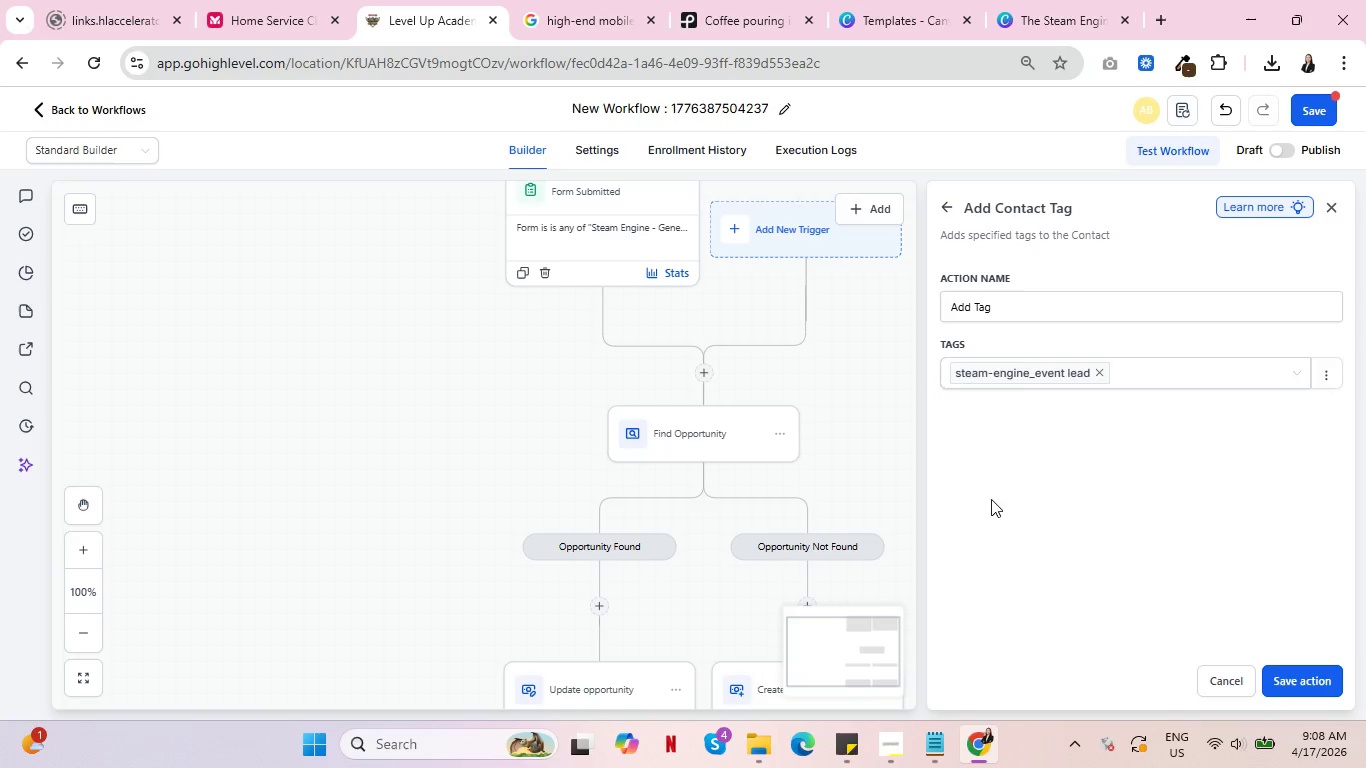 
left_click([1329, 373])
 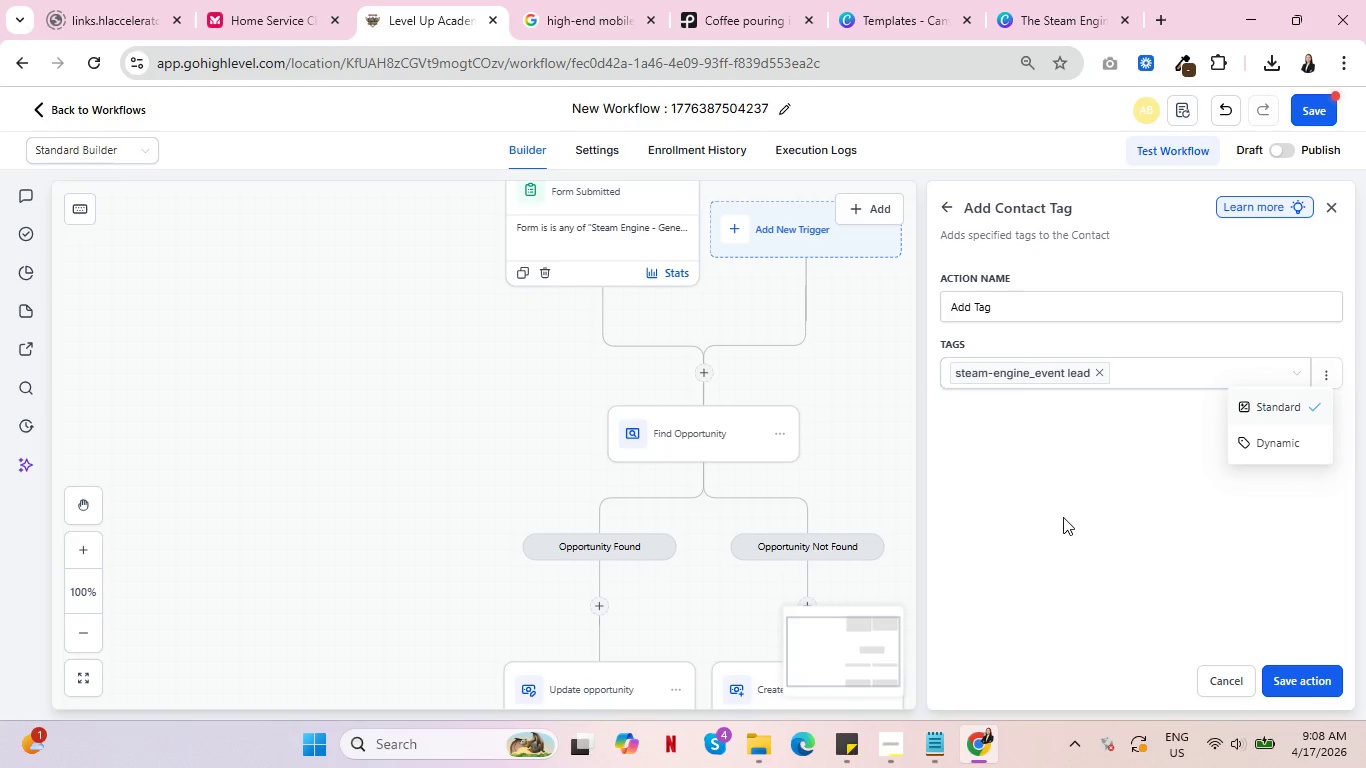 
left_click([1063, 517])
 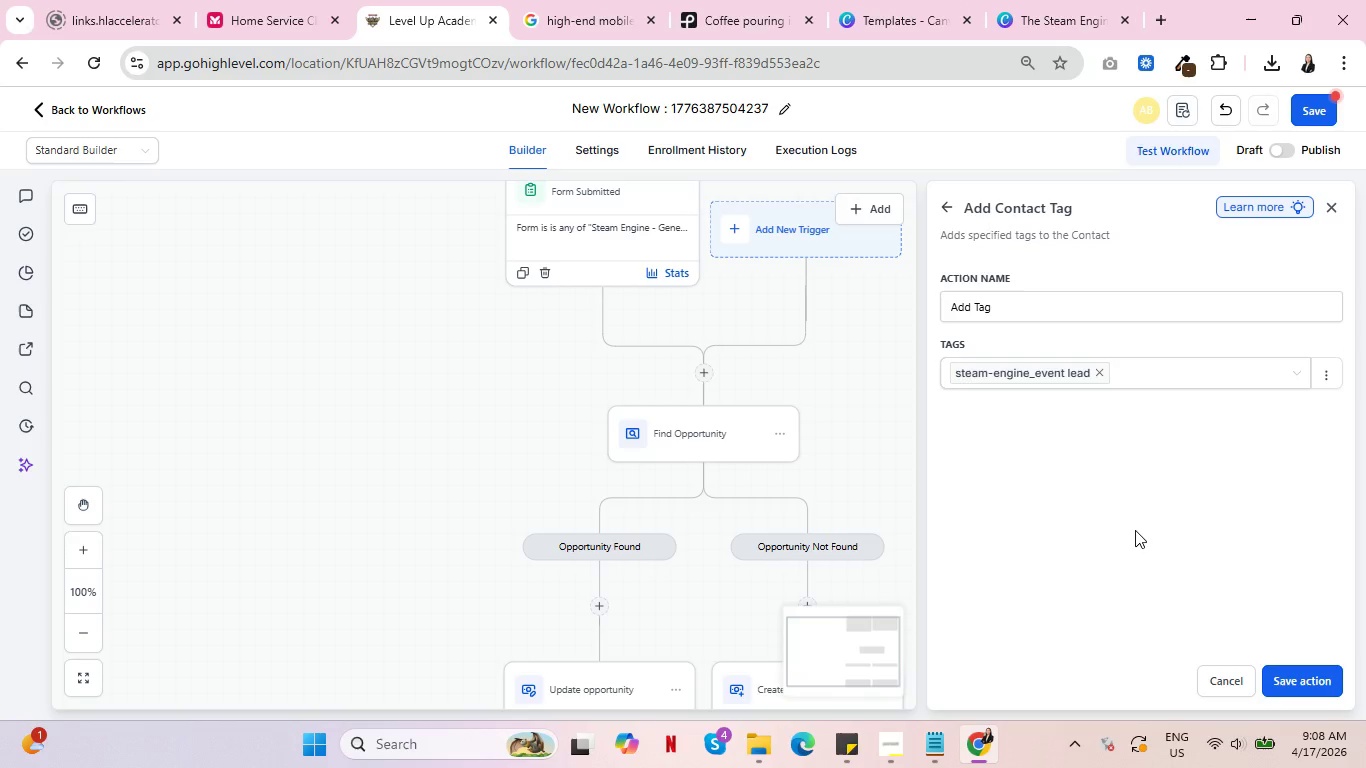 
left_click([1048, 305])
 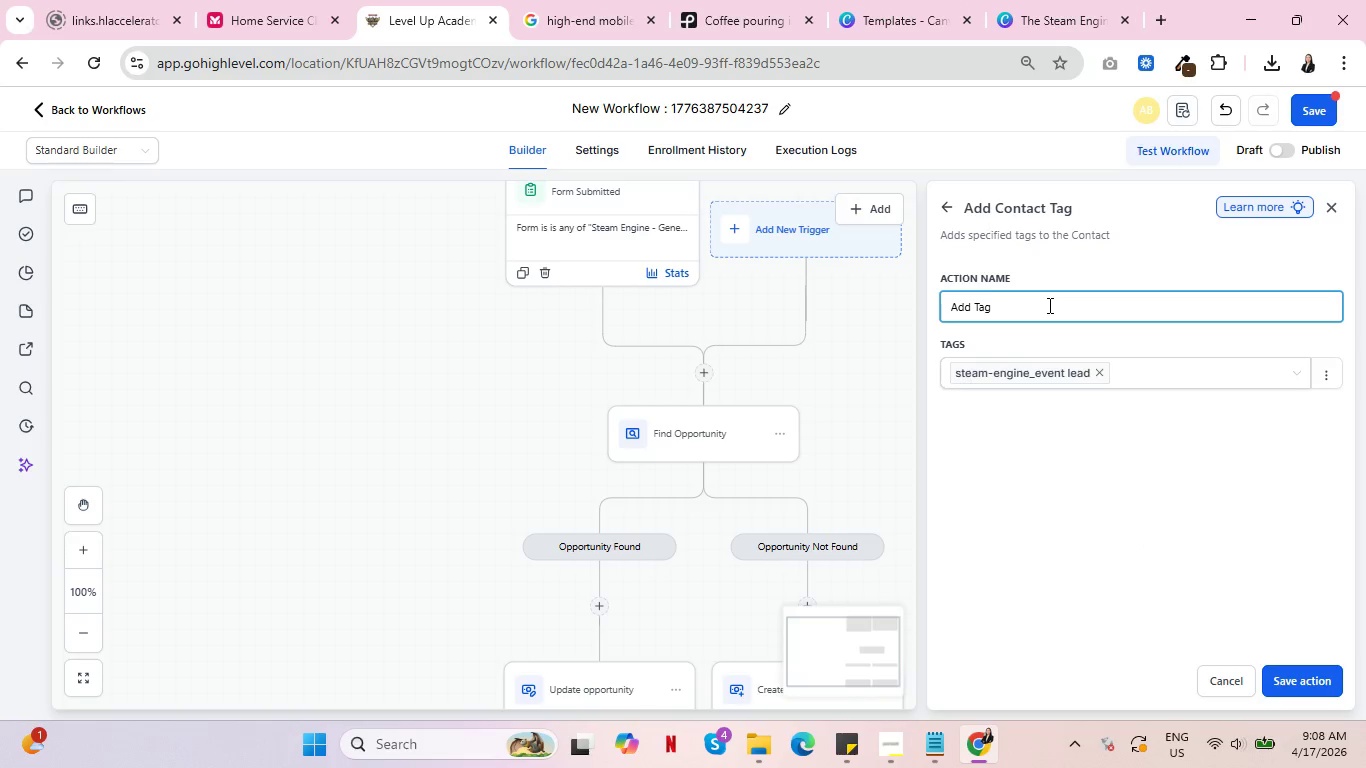 
type( - event lead)
 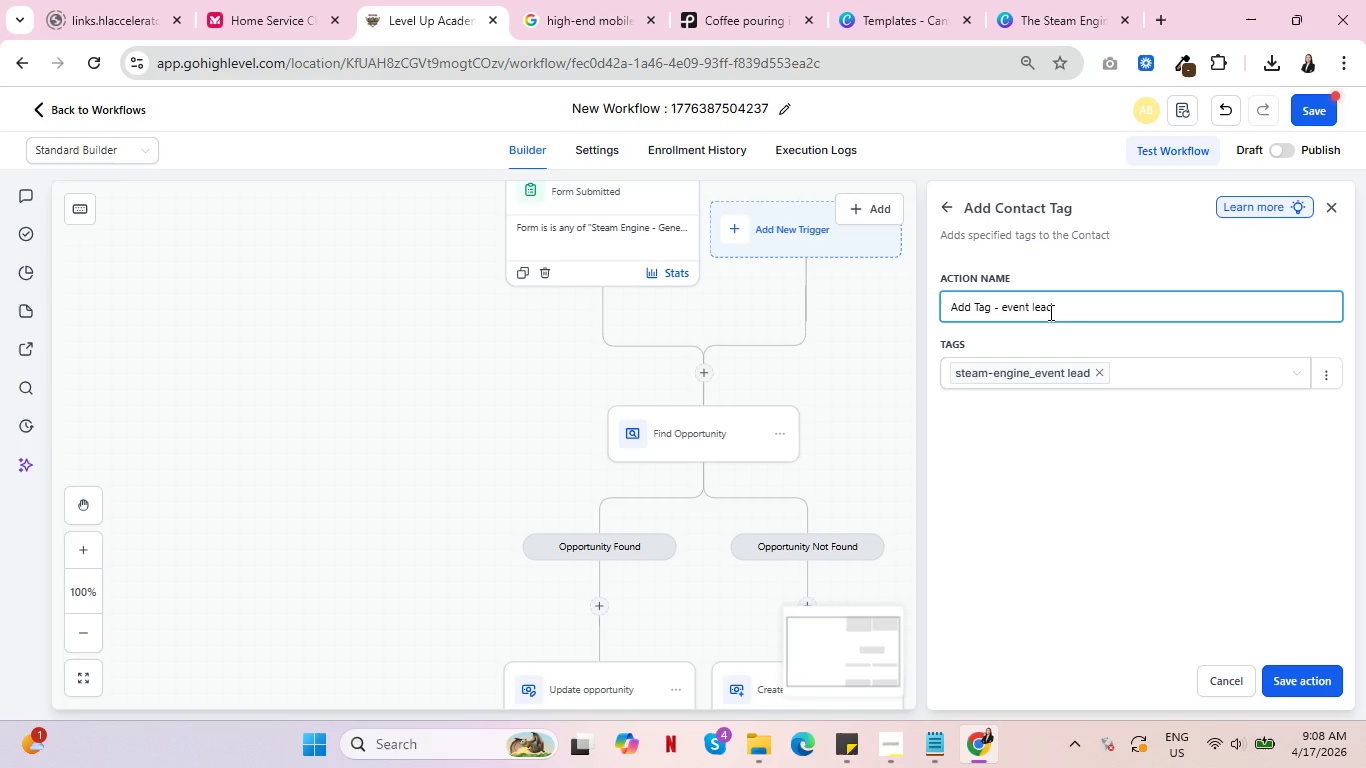 
left_click([1324, 681])
 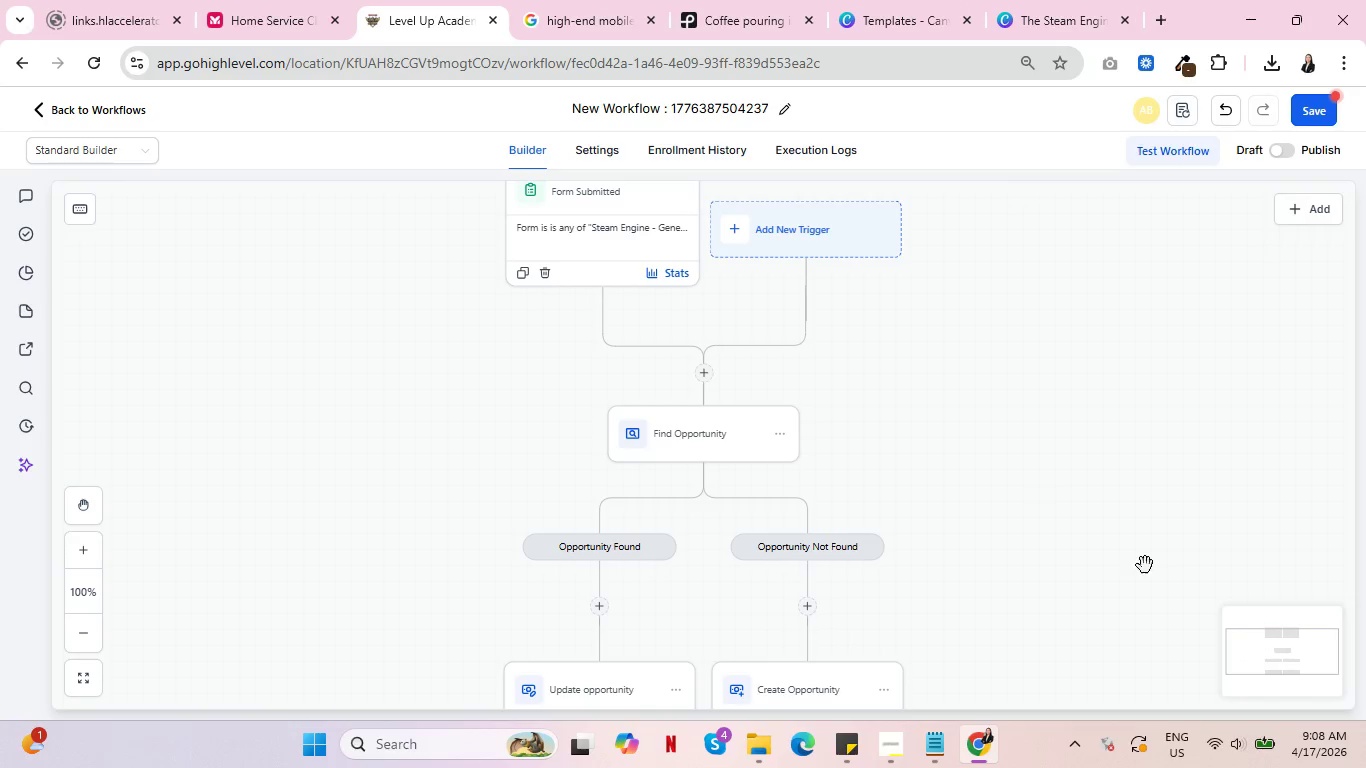 
scroll: coordinate [958, 476], scroll_direction: down, amount: 7.0
 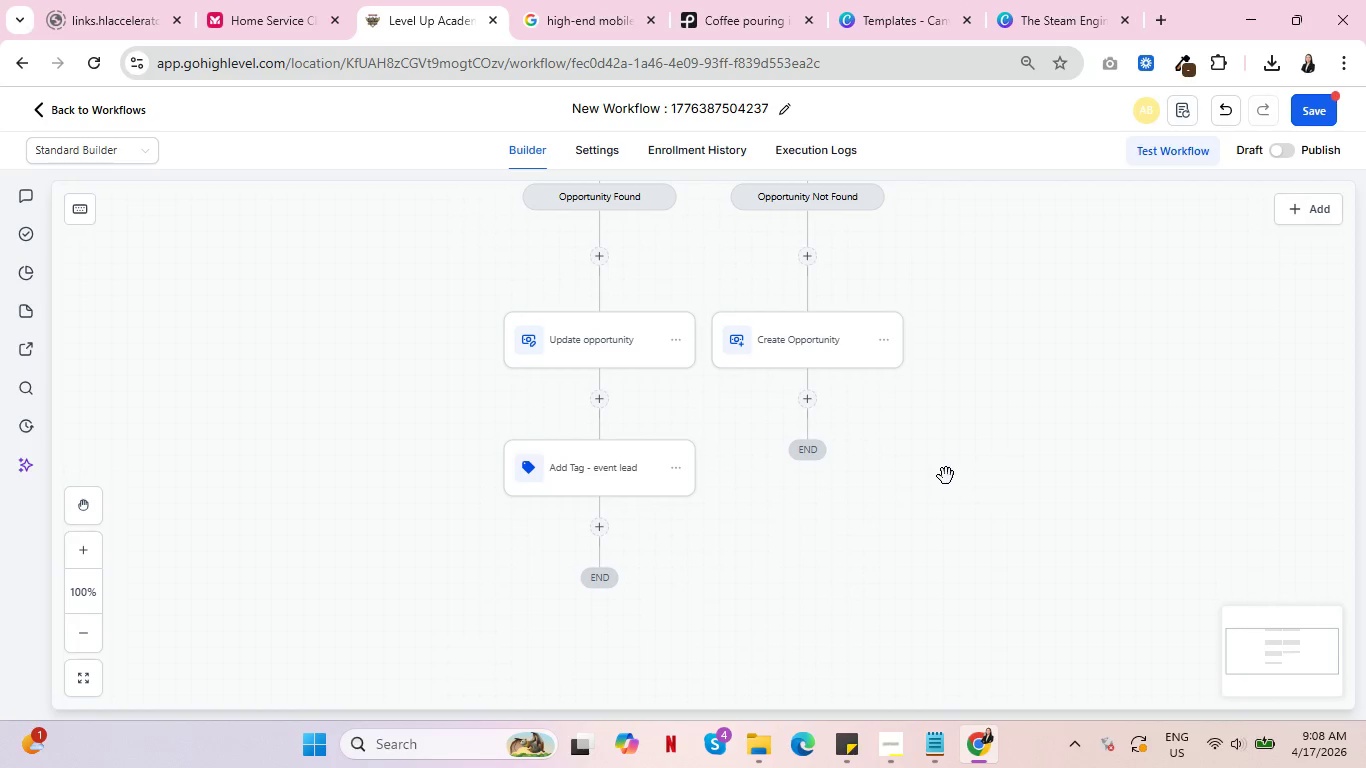 
left_click([900, 742])